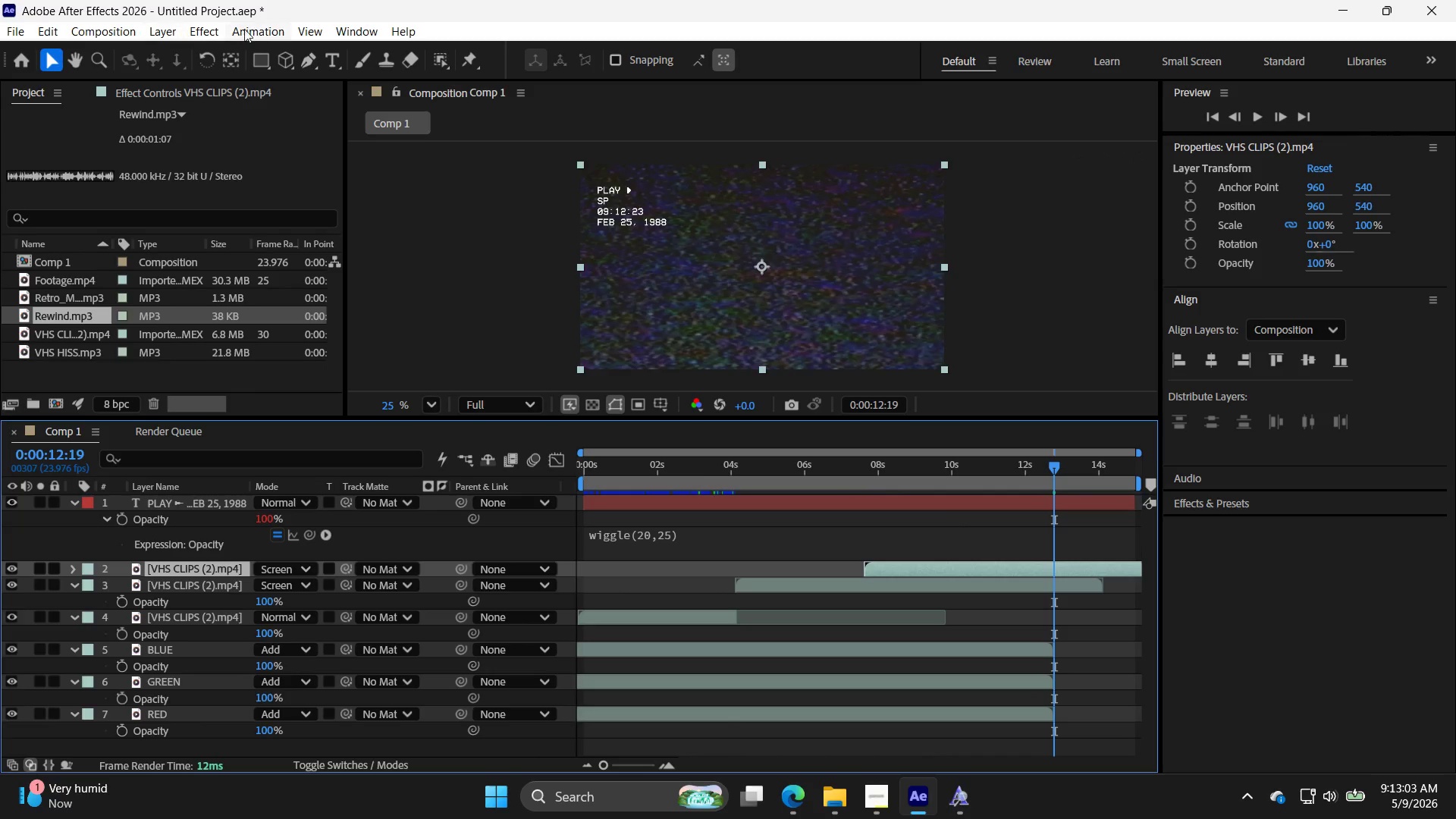 
left_click([204, 30])
 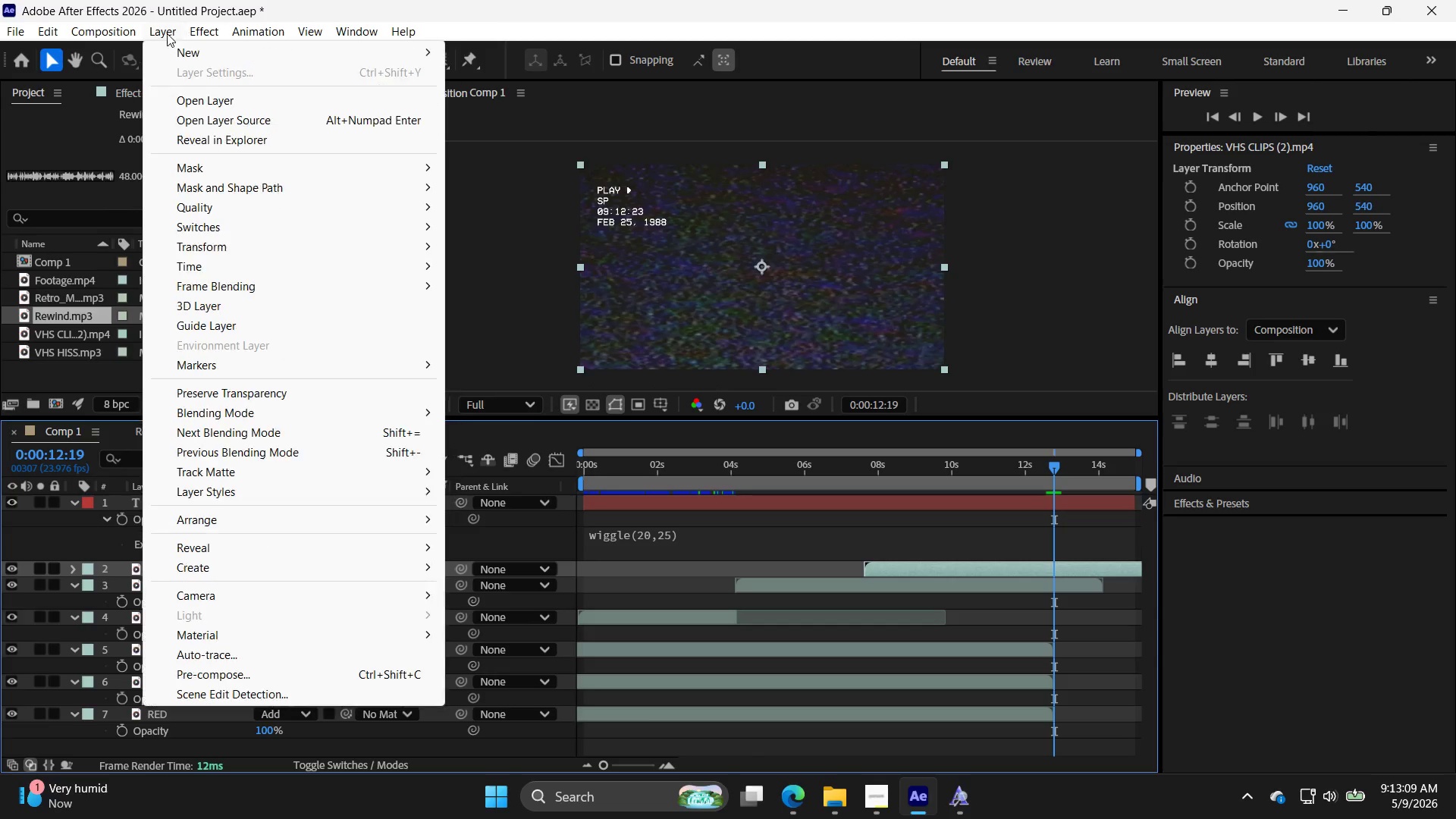 
wait(6.91)
 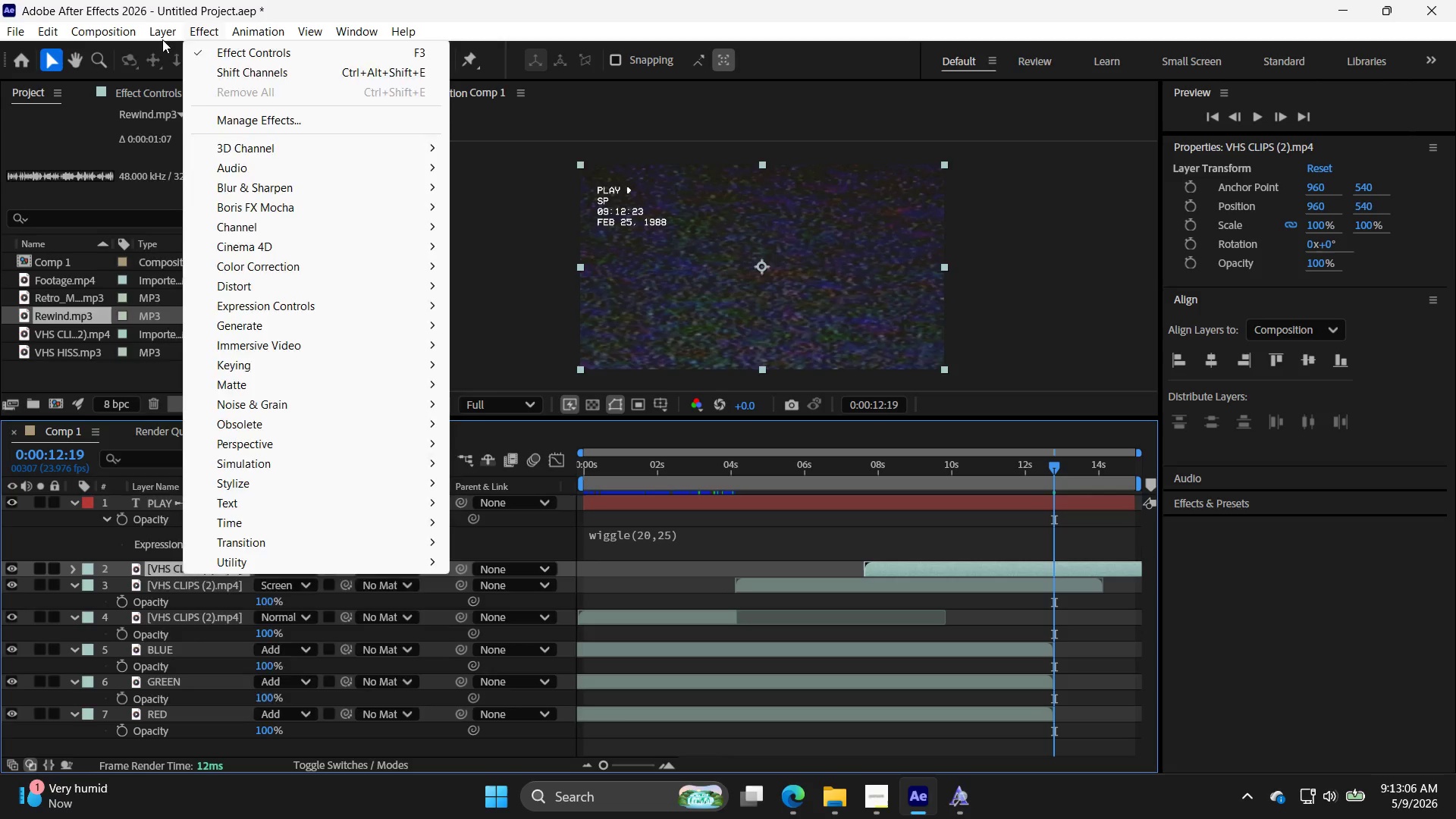 
left_click([509, 54])
 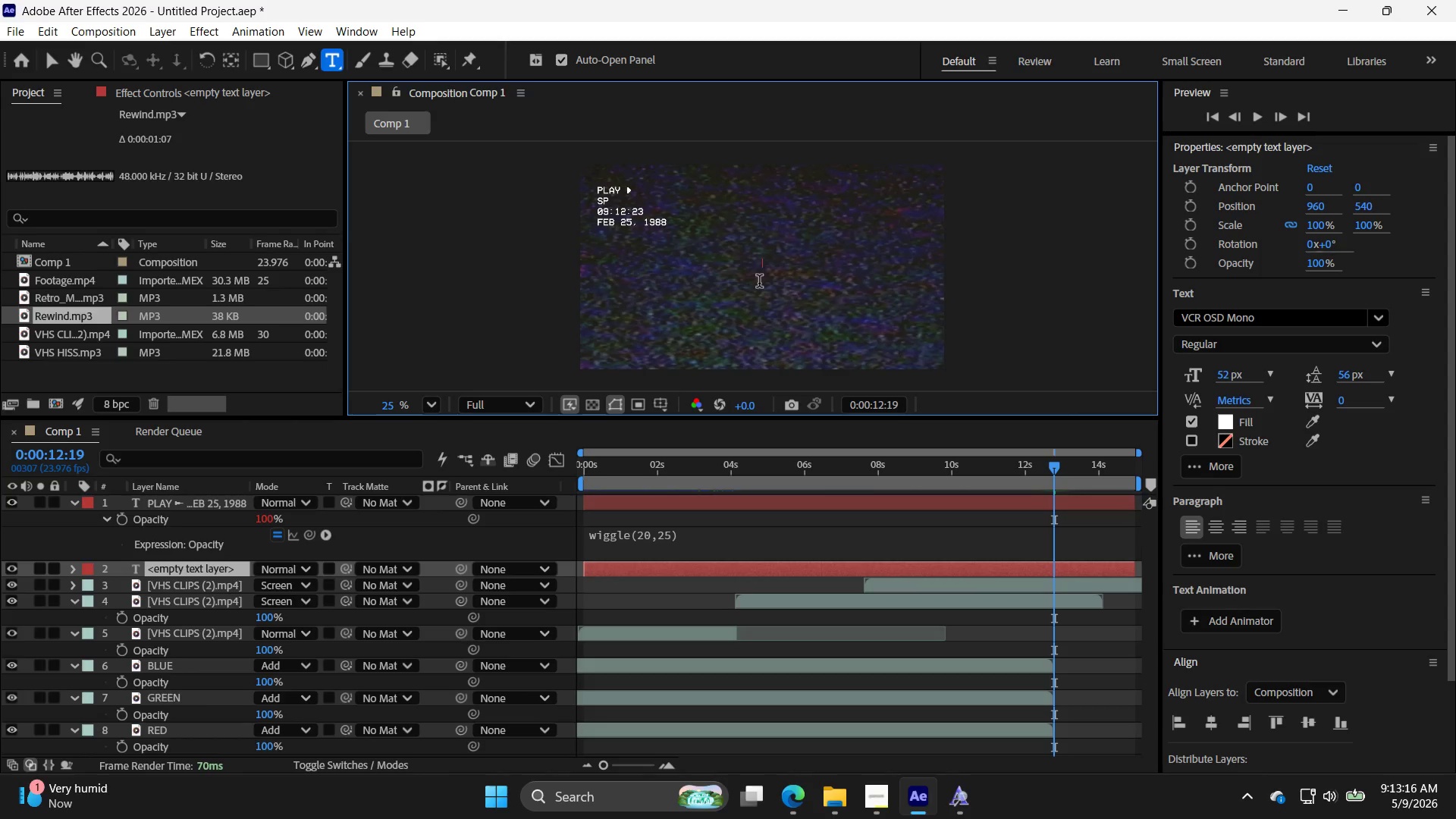 
wait(6.75)
 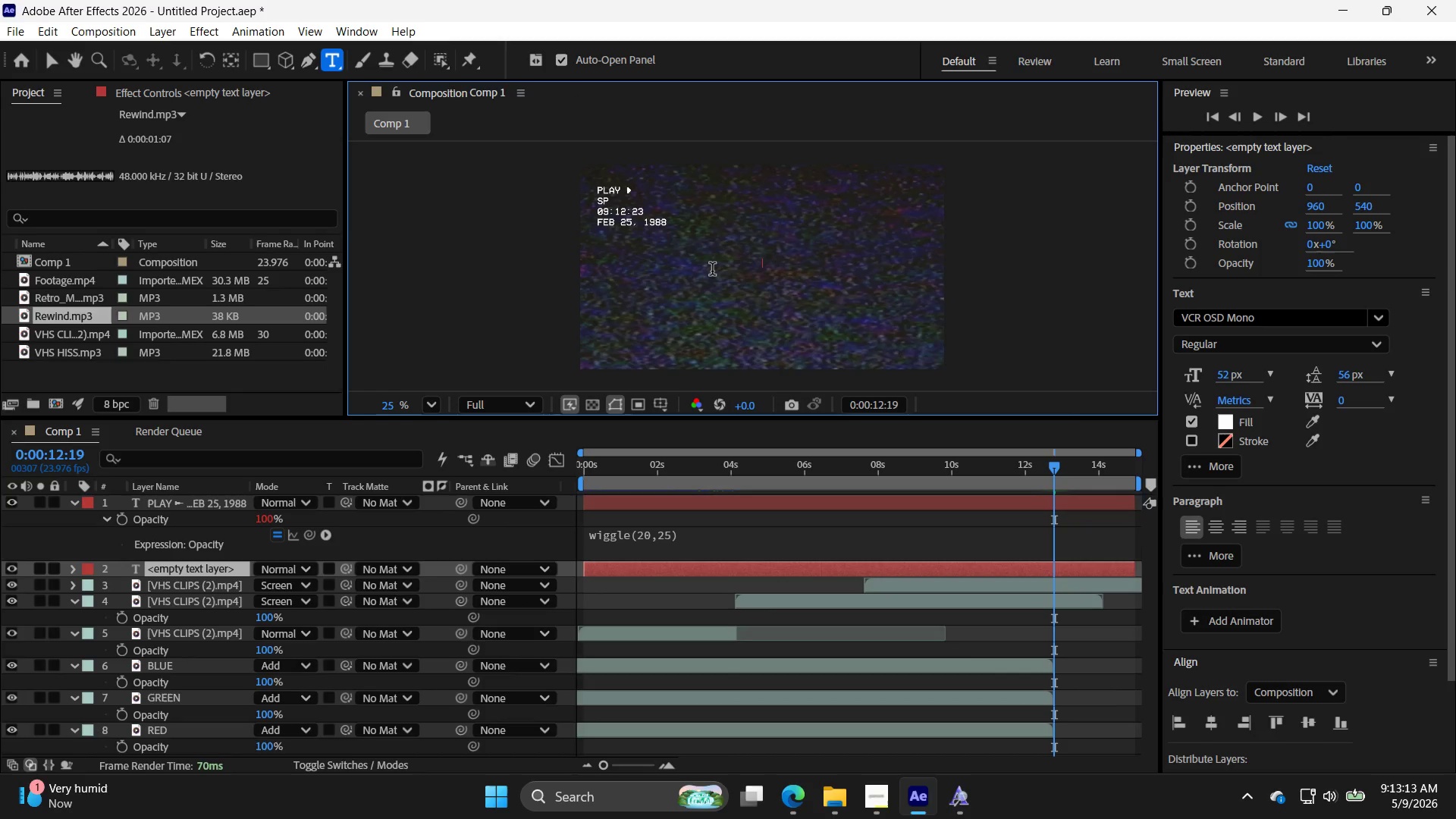 
key(E)
 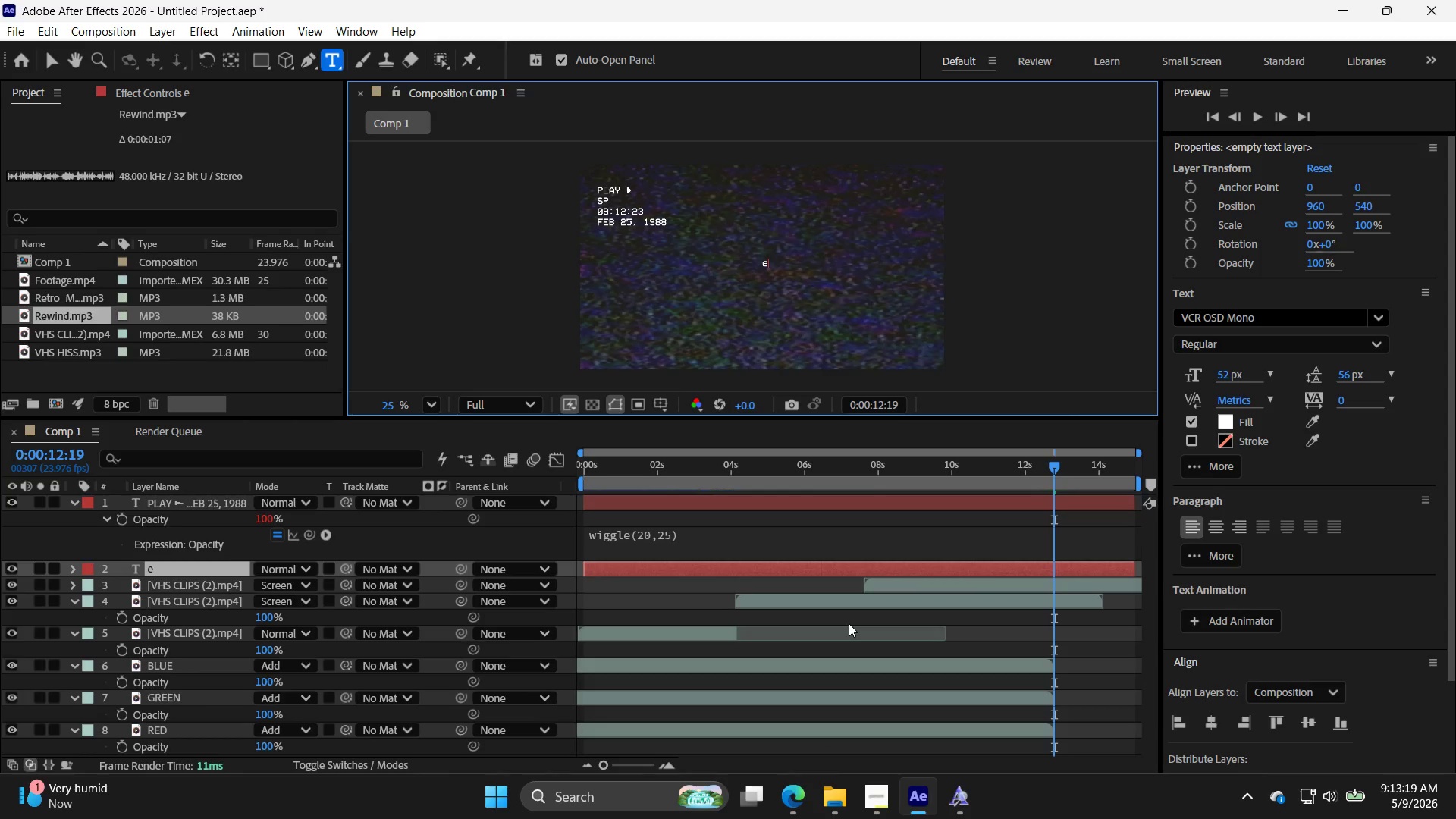 
key(Backspace)
type(ELECTRIC LOOM)
 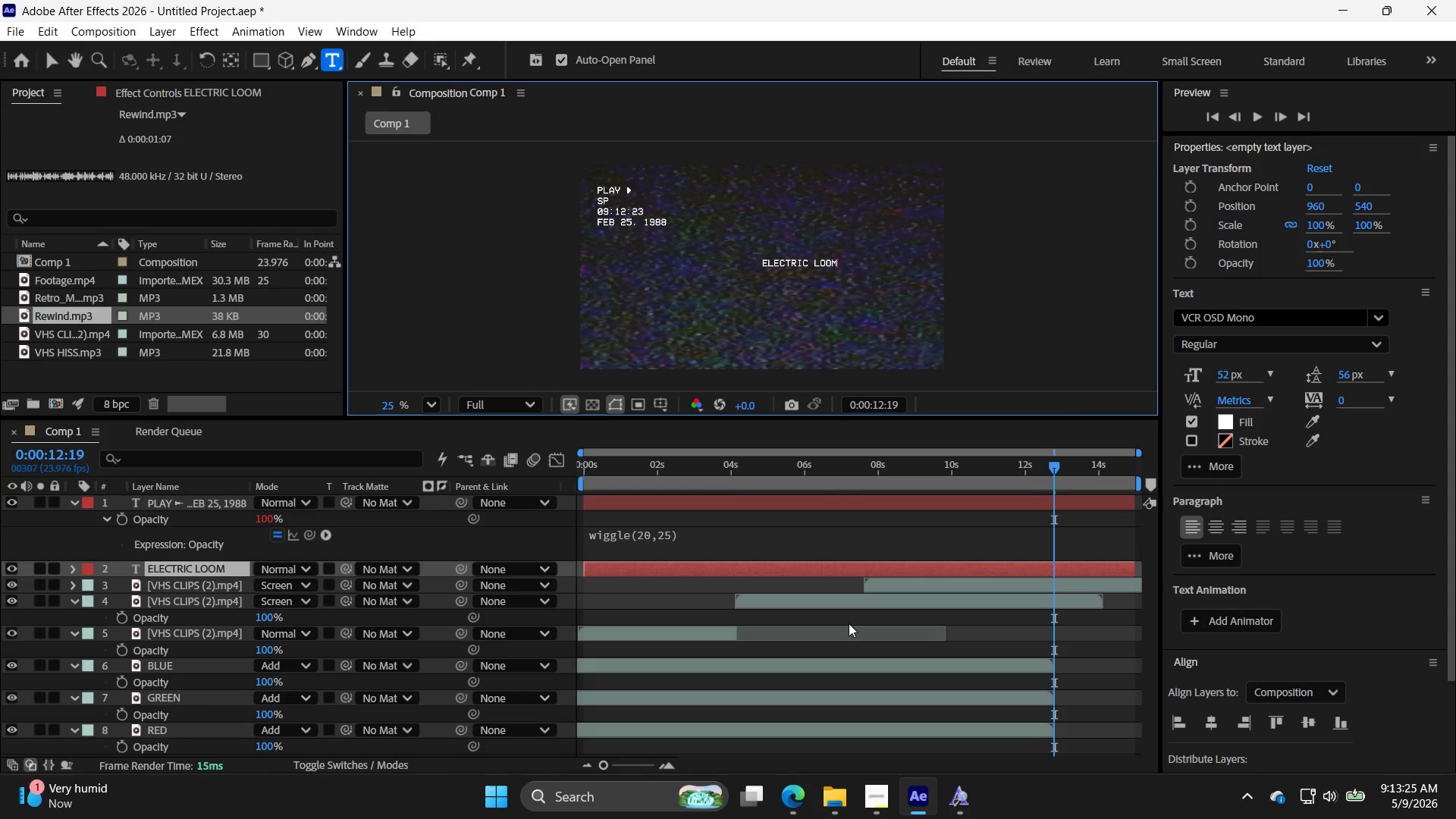 